 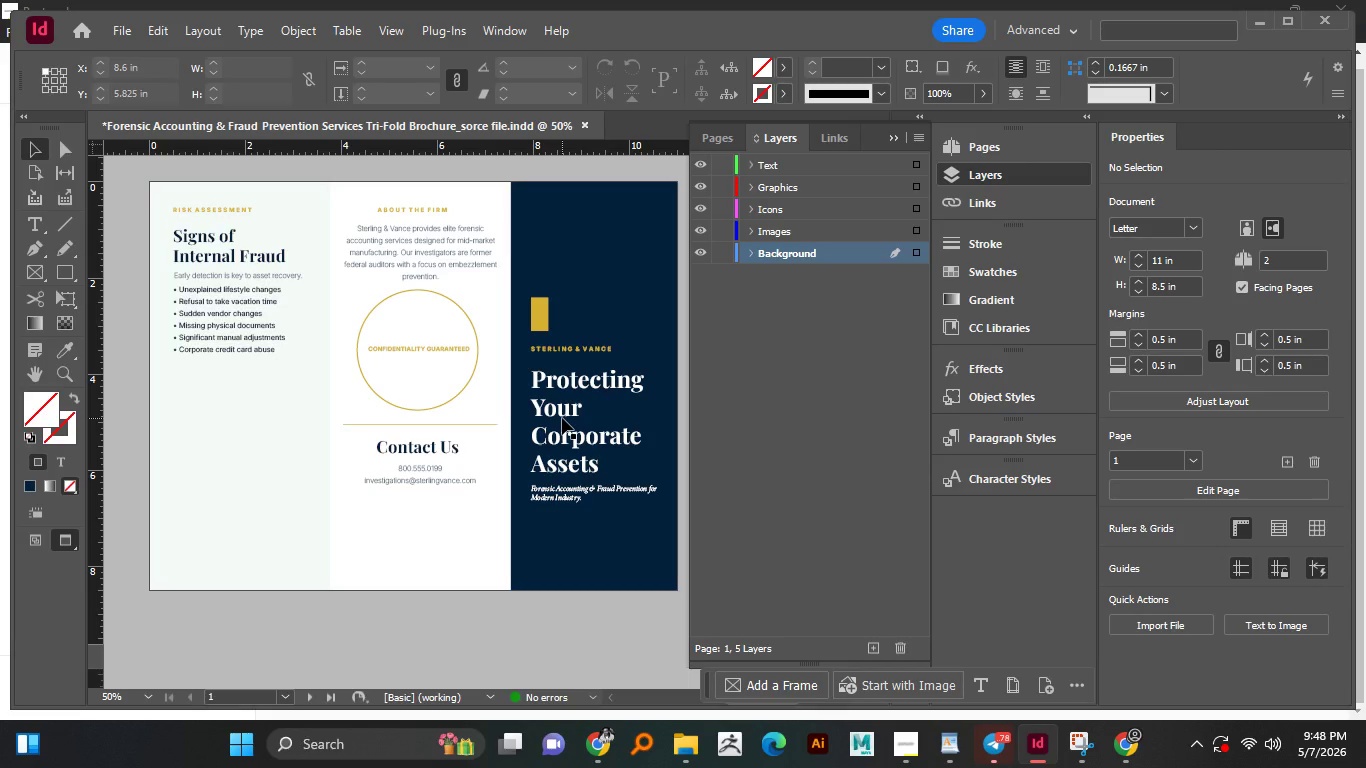 
scroll: coordinate [457, 396], scroll_direction: down, amount: 7.0
 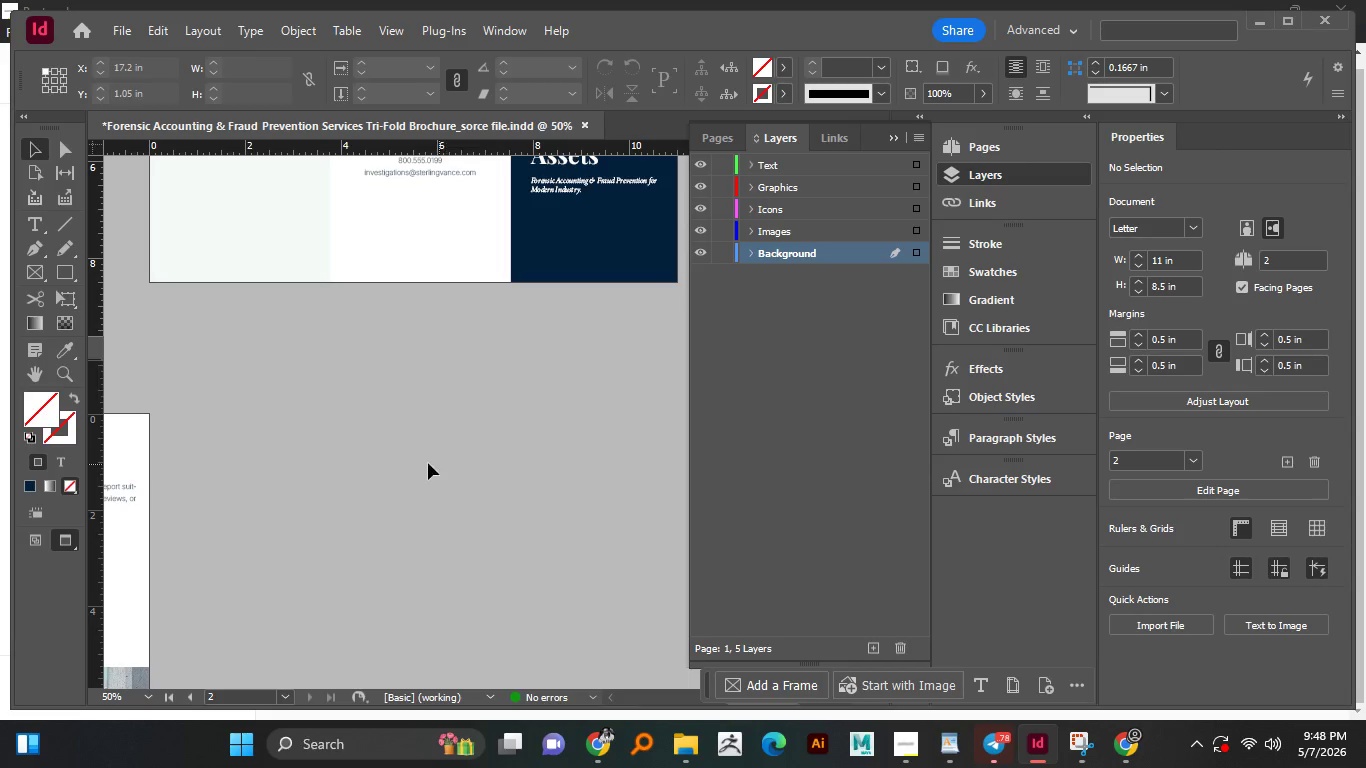 
hold_key(key=Space, duration=1.52)
 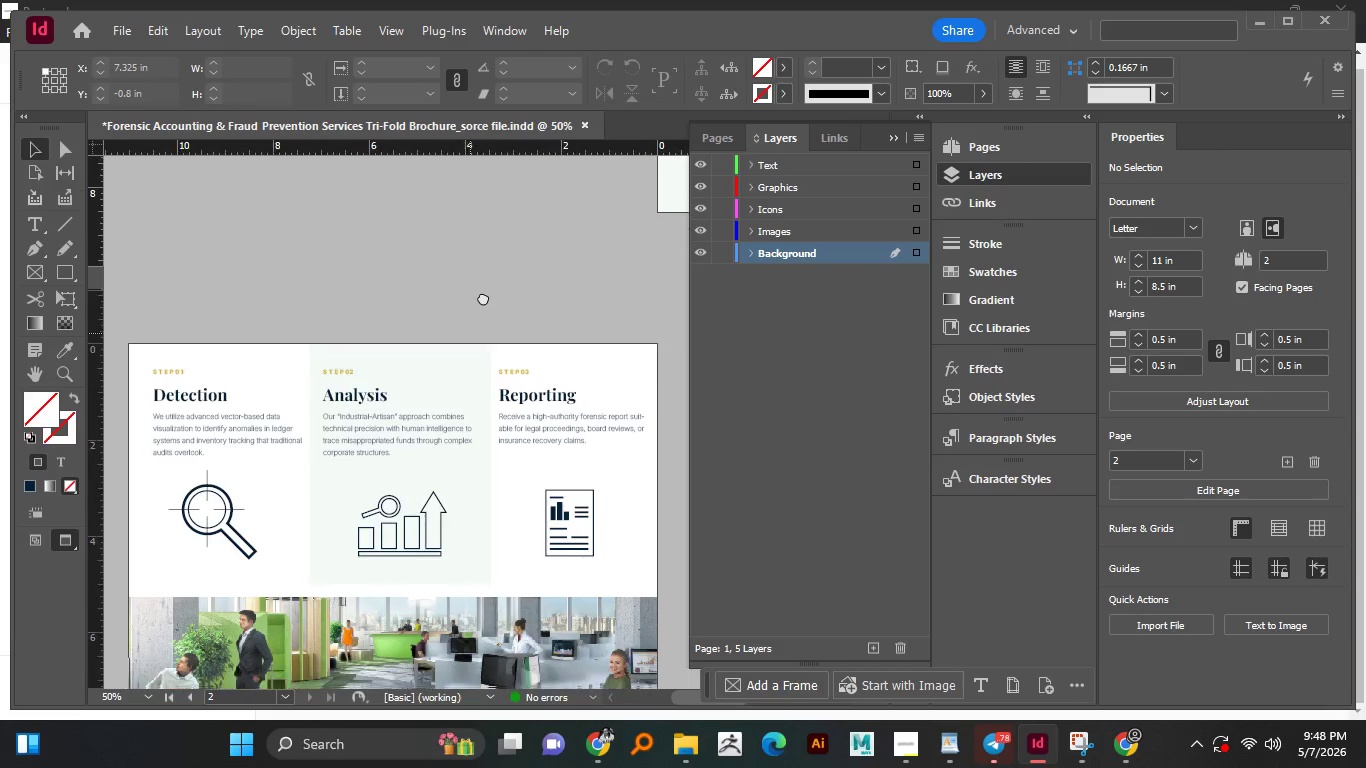 
left_click_drag(start_coordinate=[383, 434], to_coordinate=[606, 425])
 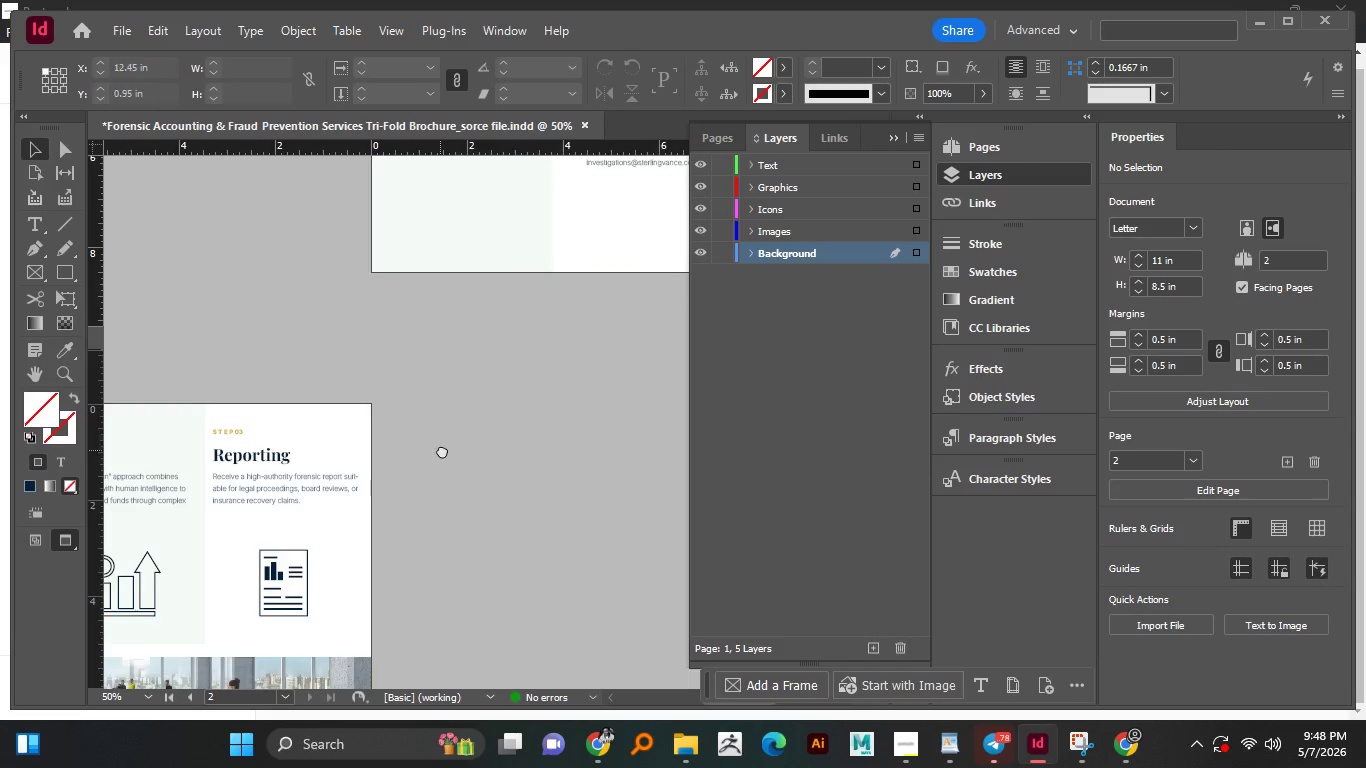 
left_click_drag(start_coordinate=[440, 450], to_coordinate=[647, 444])
 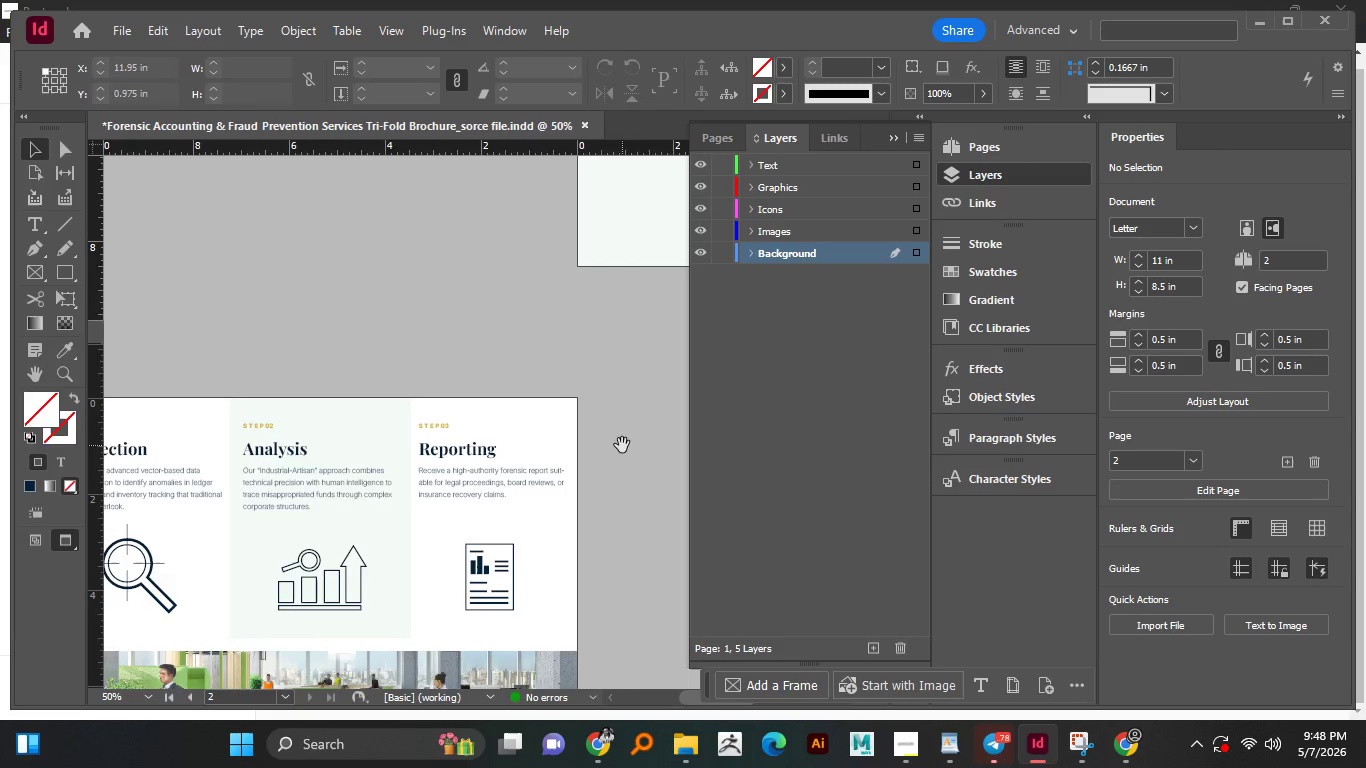 
left_click_drag(start_coordinate=[622, 445], to_coordinate=[692, 422])
 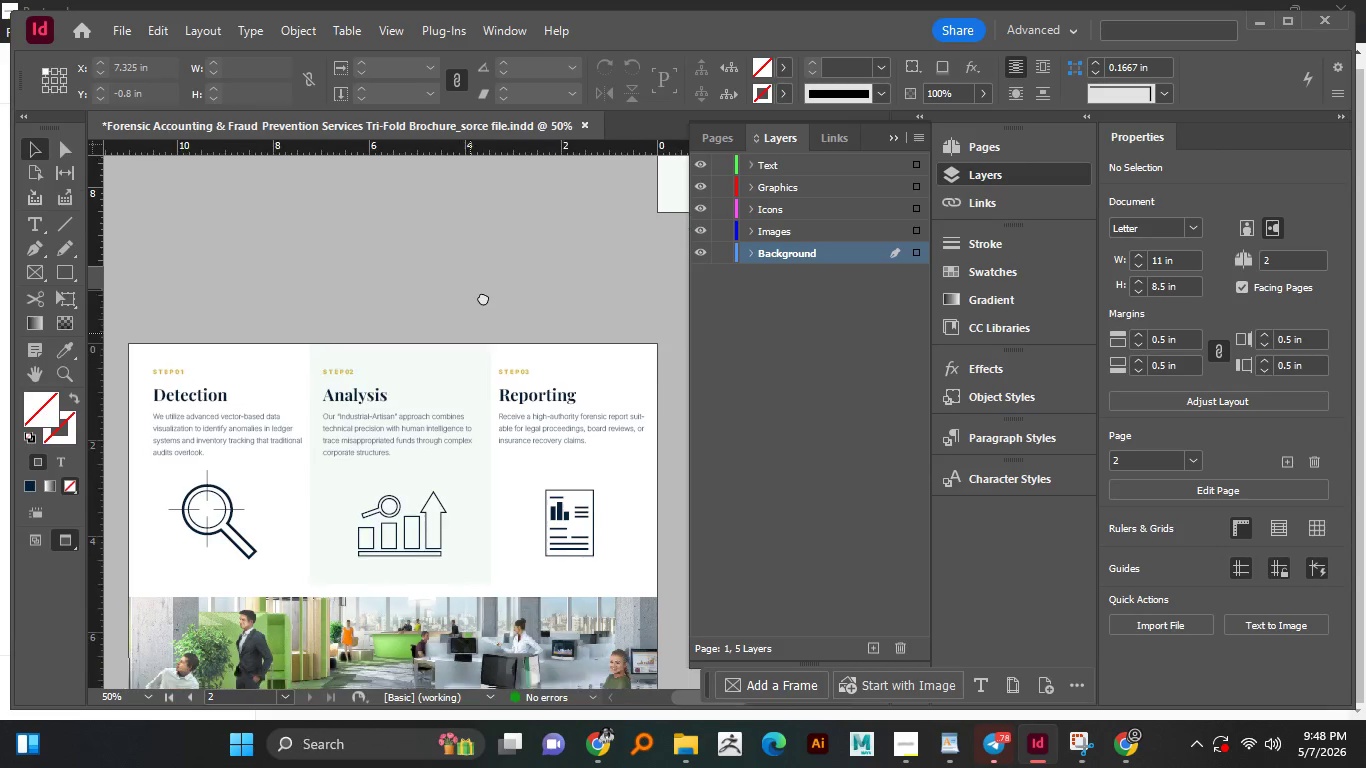 
hold_key(key=Space, duration=1.5)
 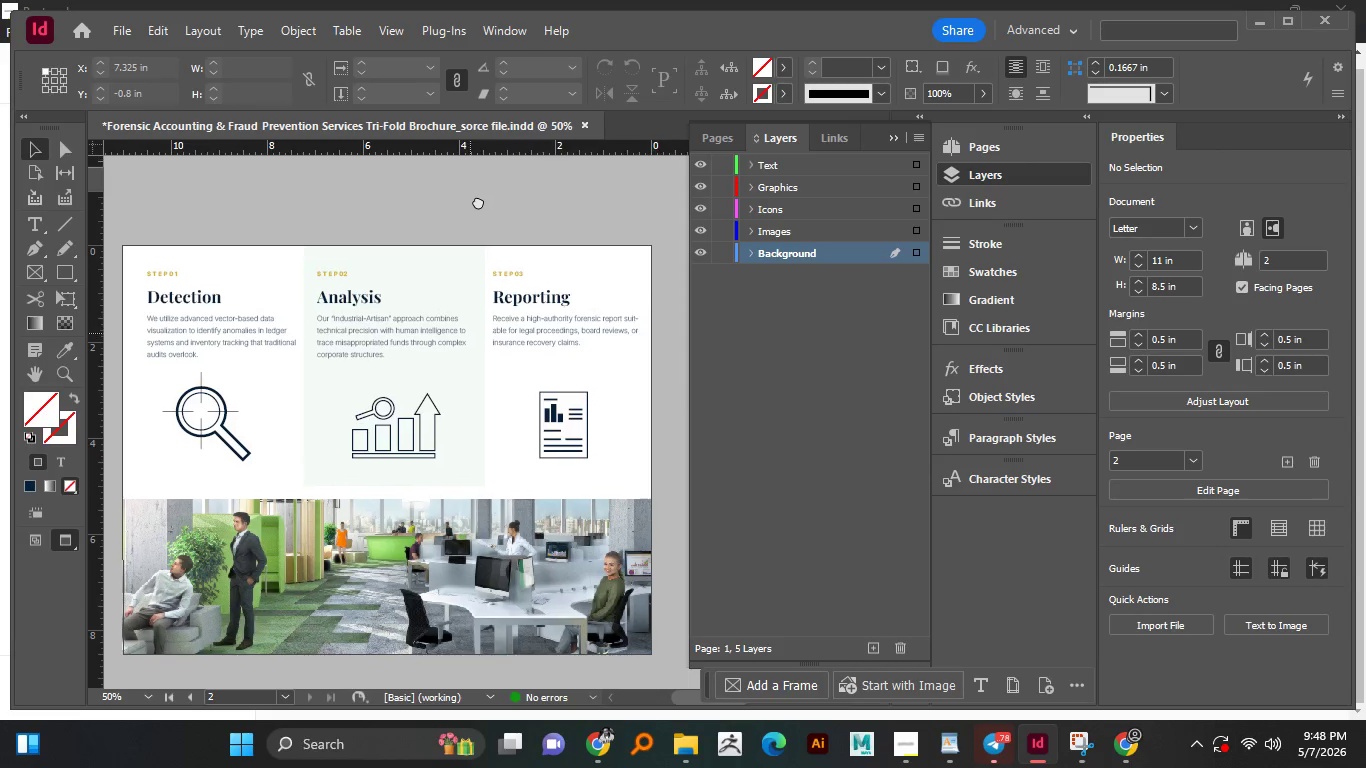 
left_click_drag(start_coordinate=[473, 328], to_coordinate=[378, 301])
 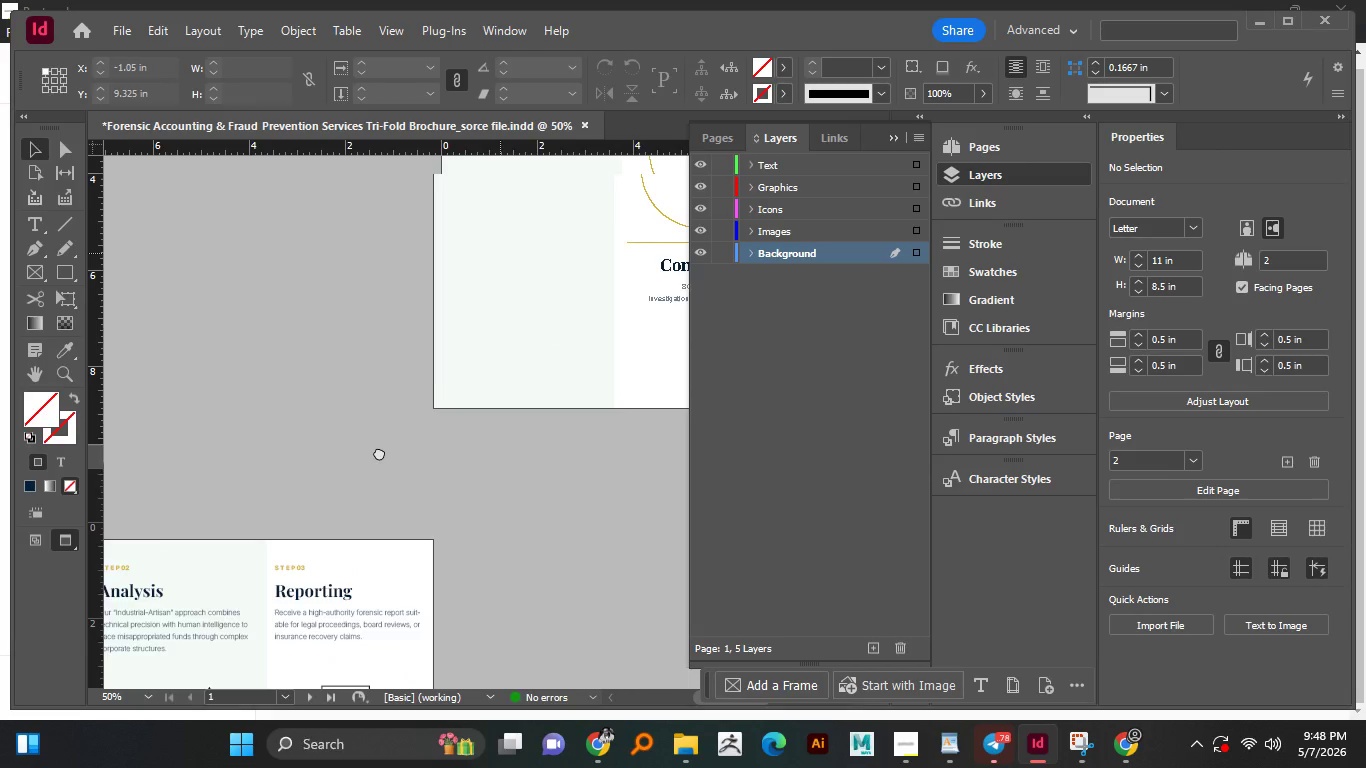 
hold_key(key=Space, duration=1.5)
 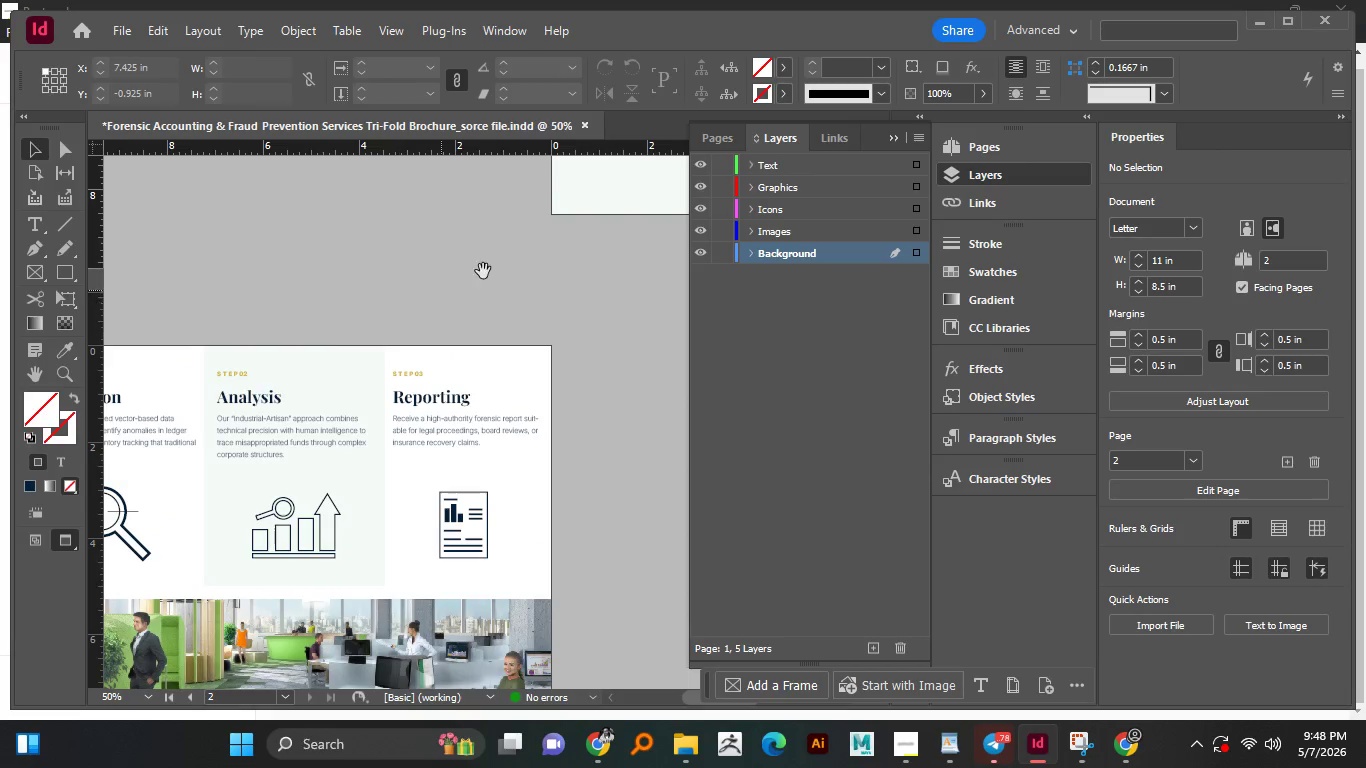 
hold_key(key=Space, duration=1.5)
 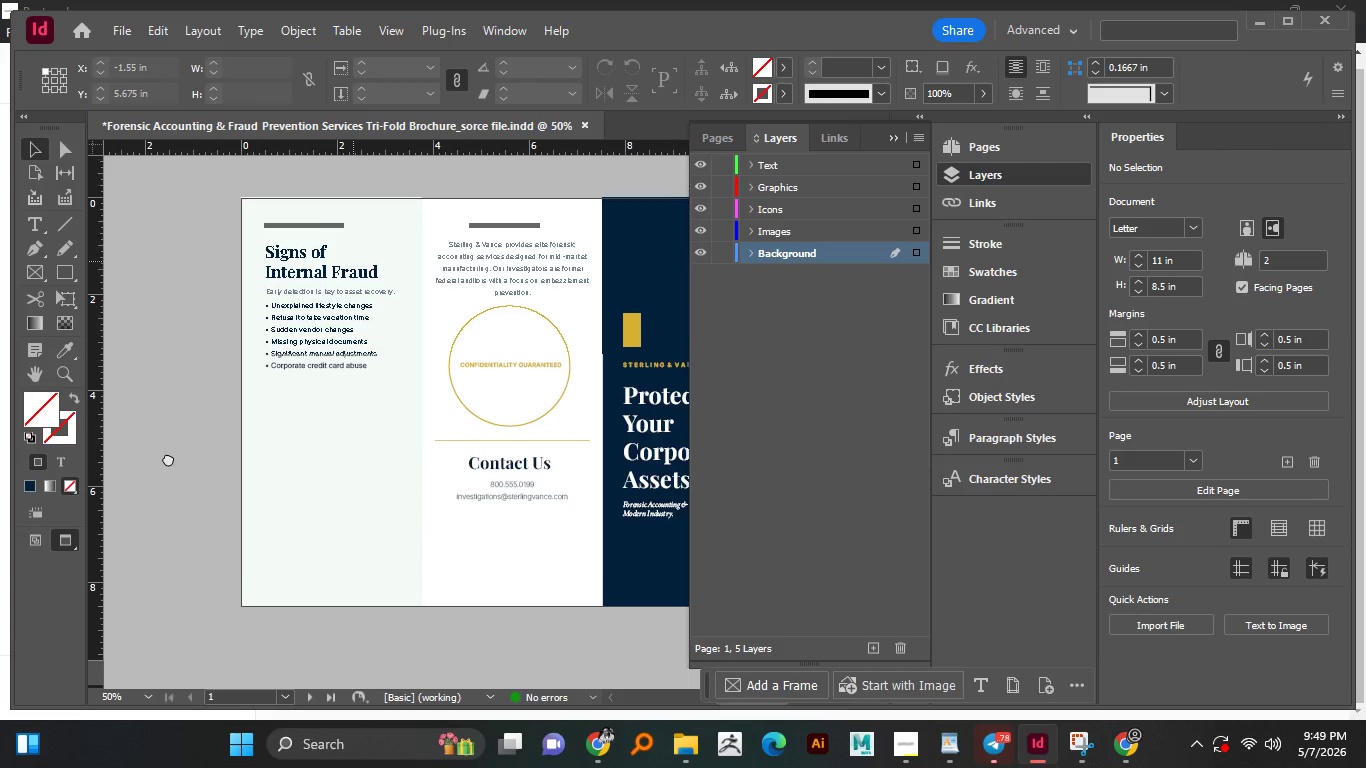 
left_click_drag(start_coordinate=[500, 253], to_coordinate=[376, 449])
 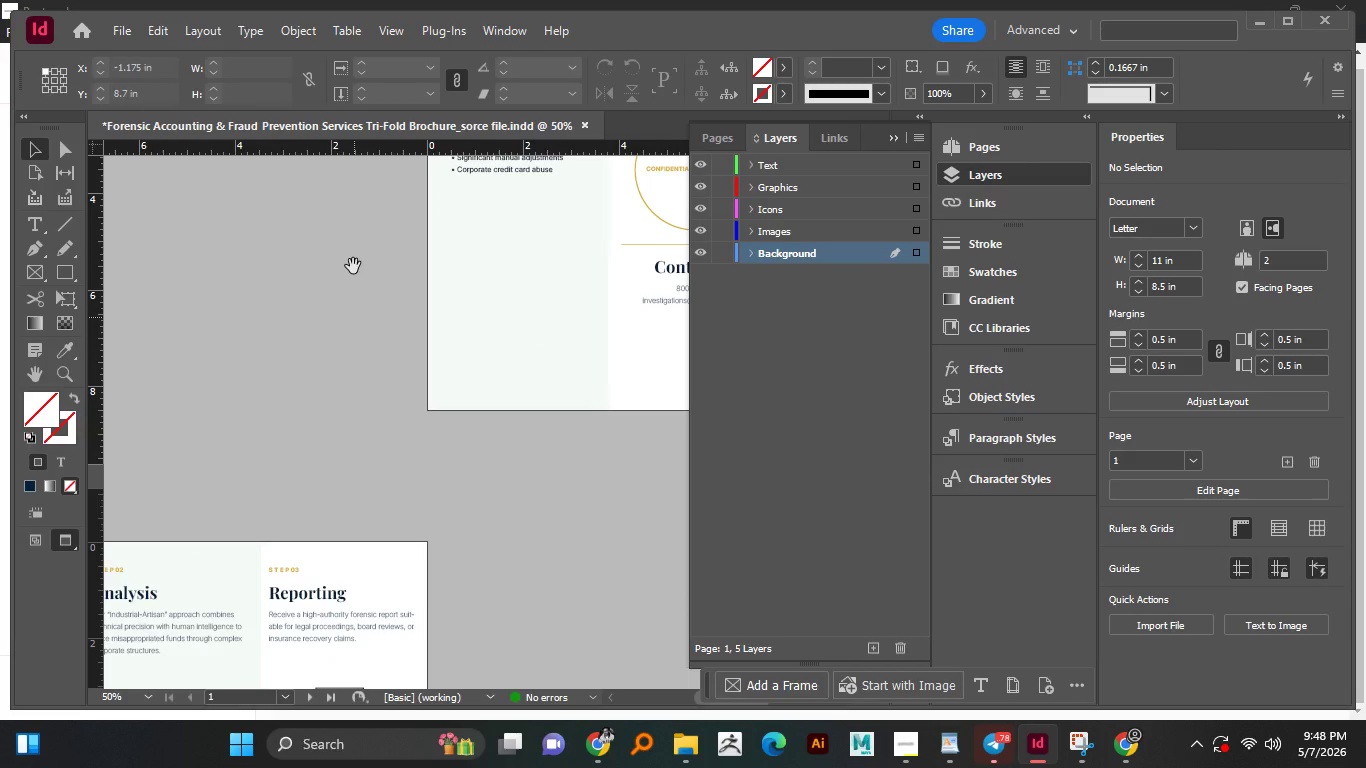 
left_click_drag(start_coordinate=[353, 261], to_coordinate=[124, 472])
 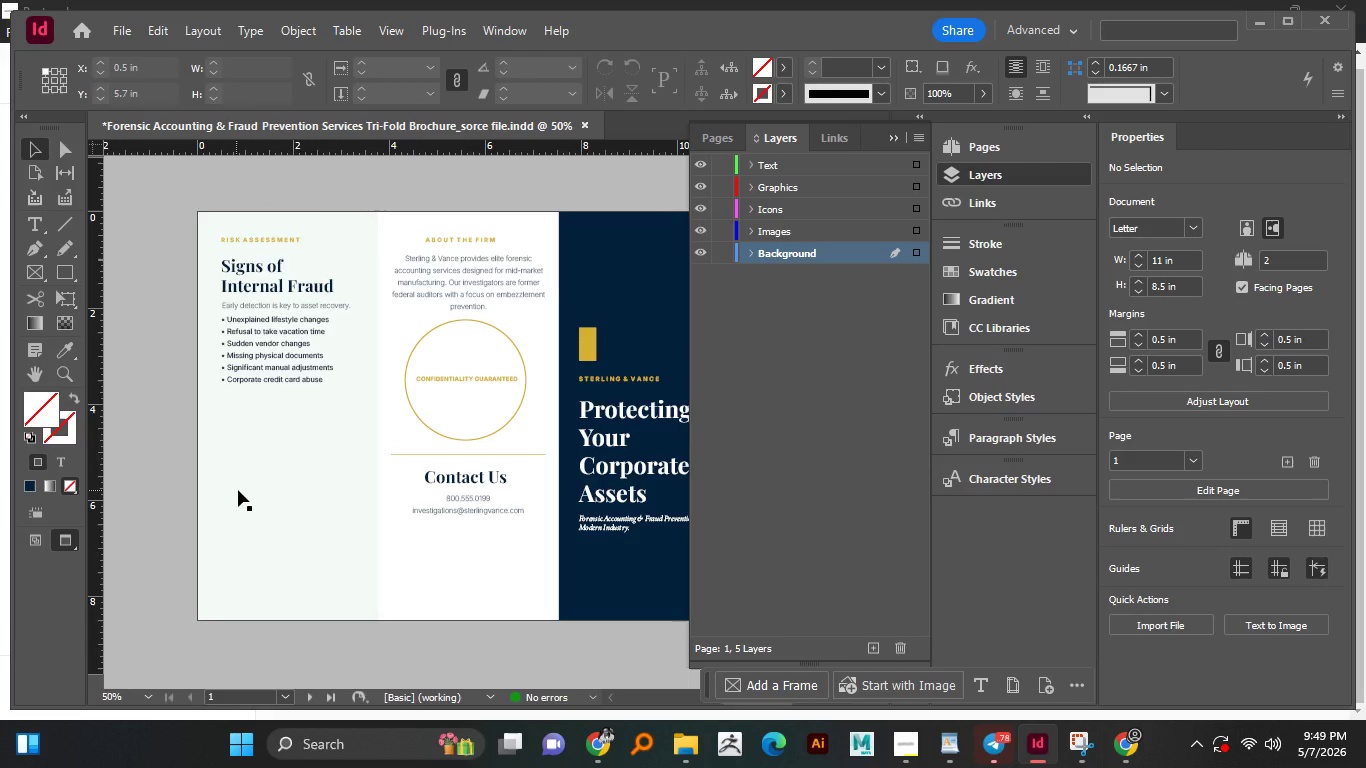 
hold_key(key=Space, duration=1.5)
 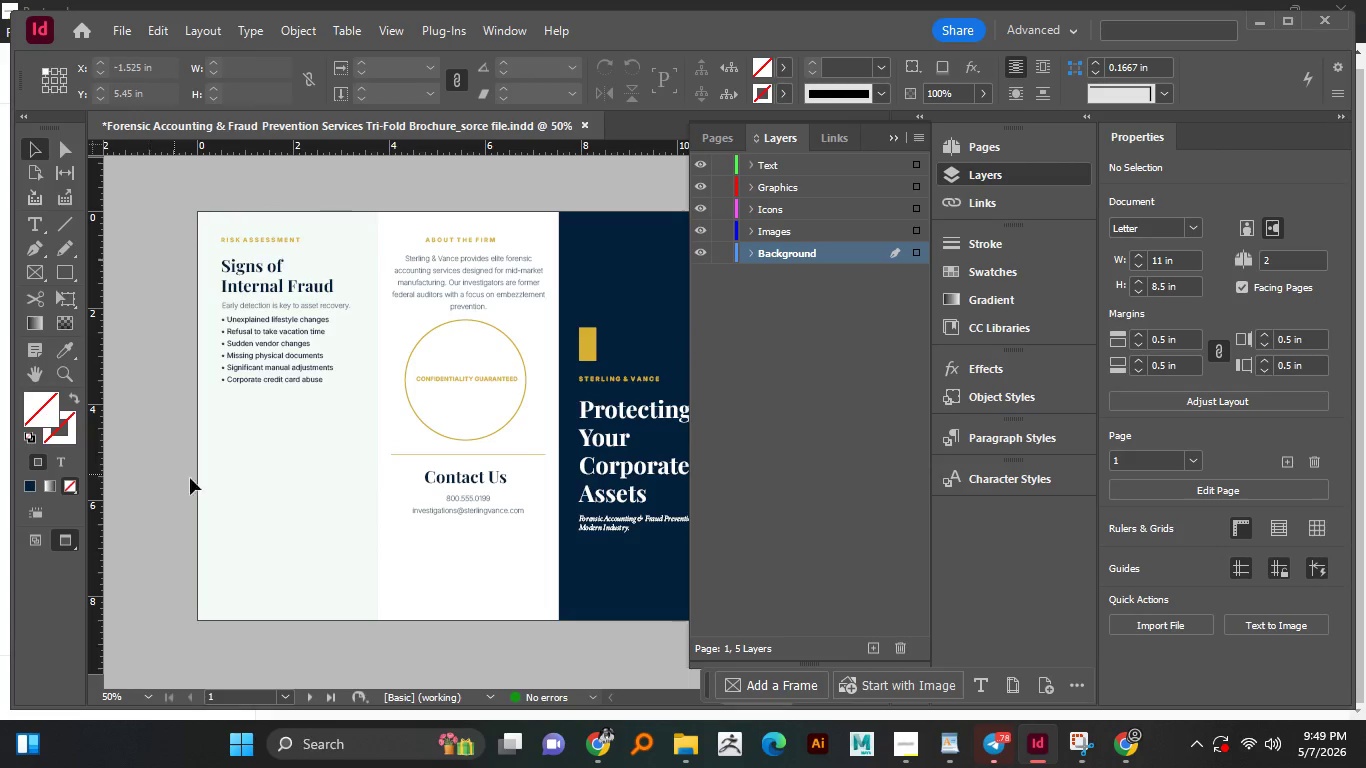 
hold_key(key=Space, duration=0.44)
 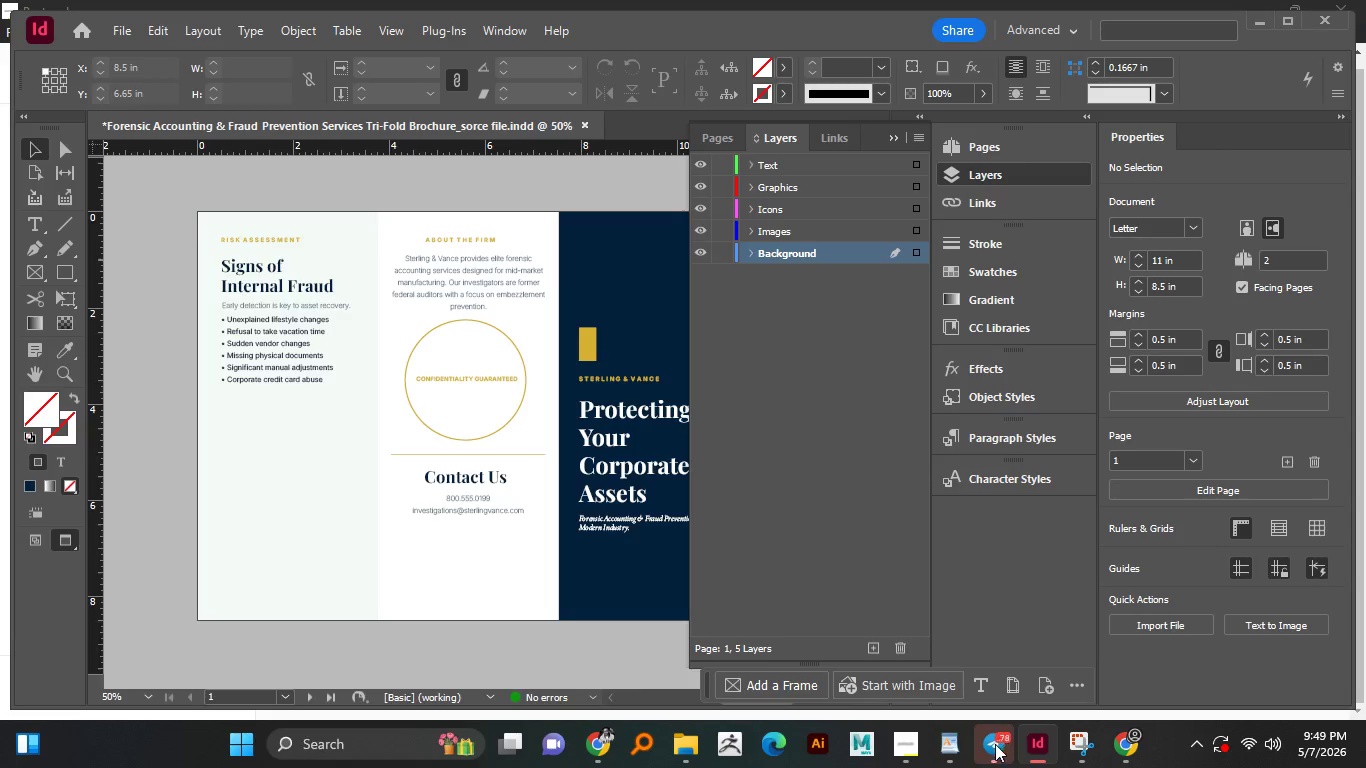 
left_click([909, 749])